 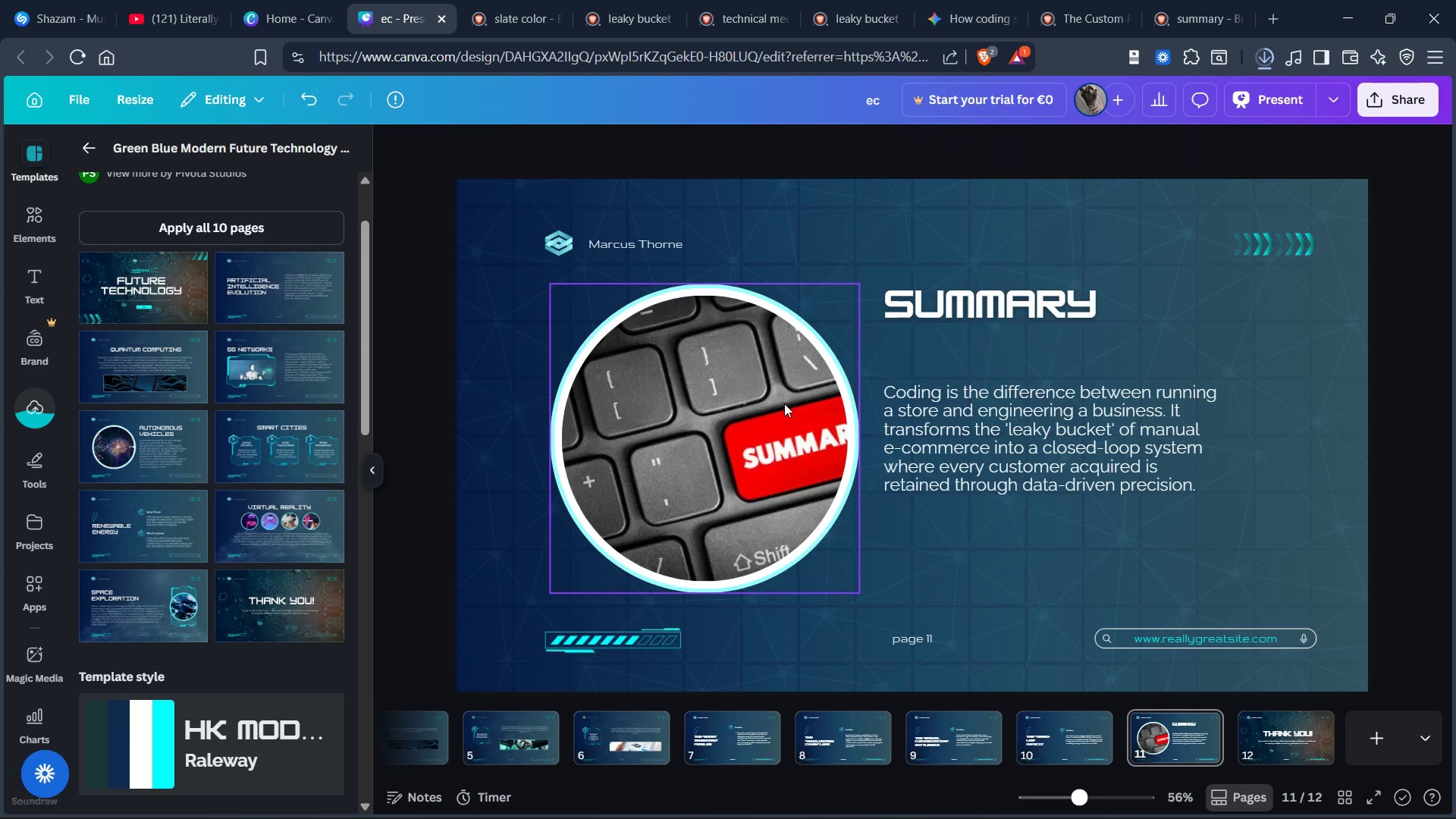 
left_click([1034, 566])
 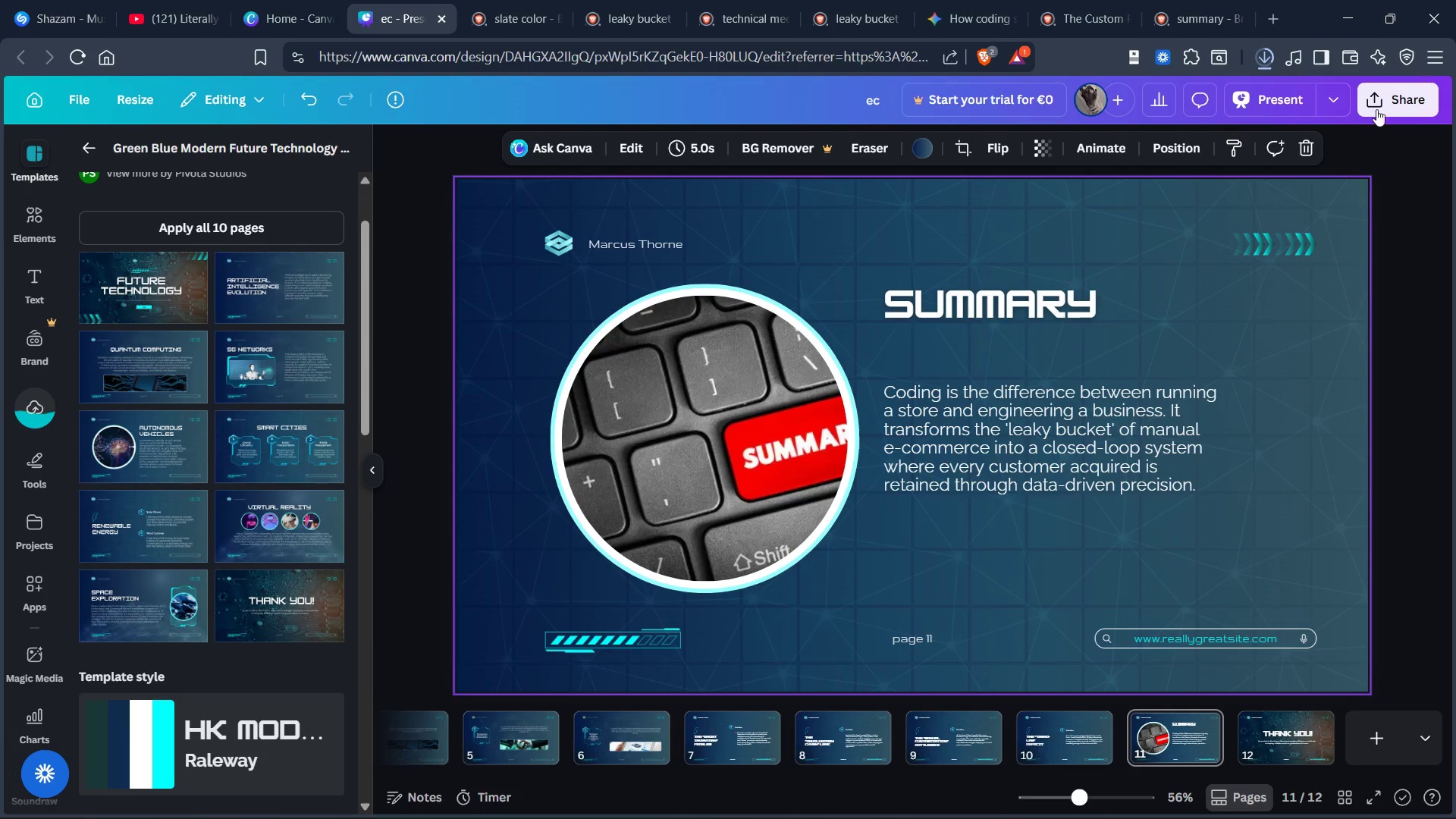 
left_click([1379, 104])
 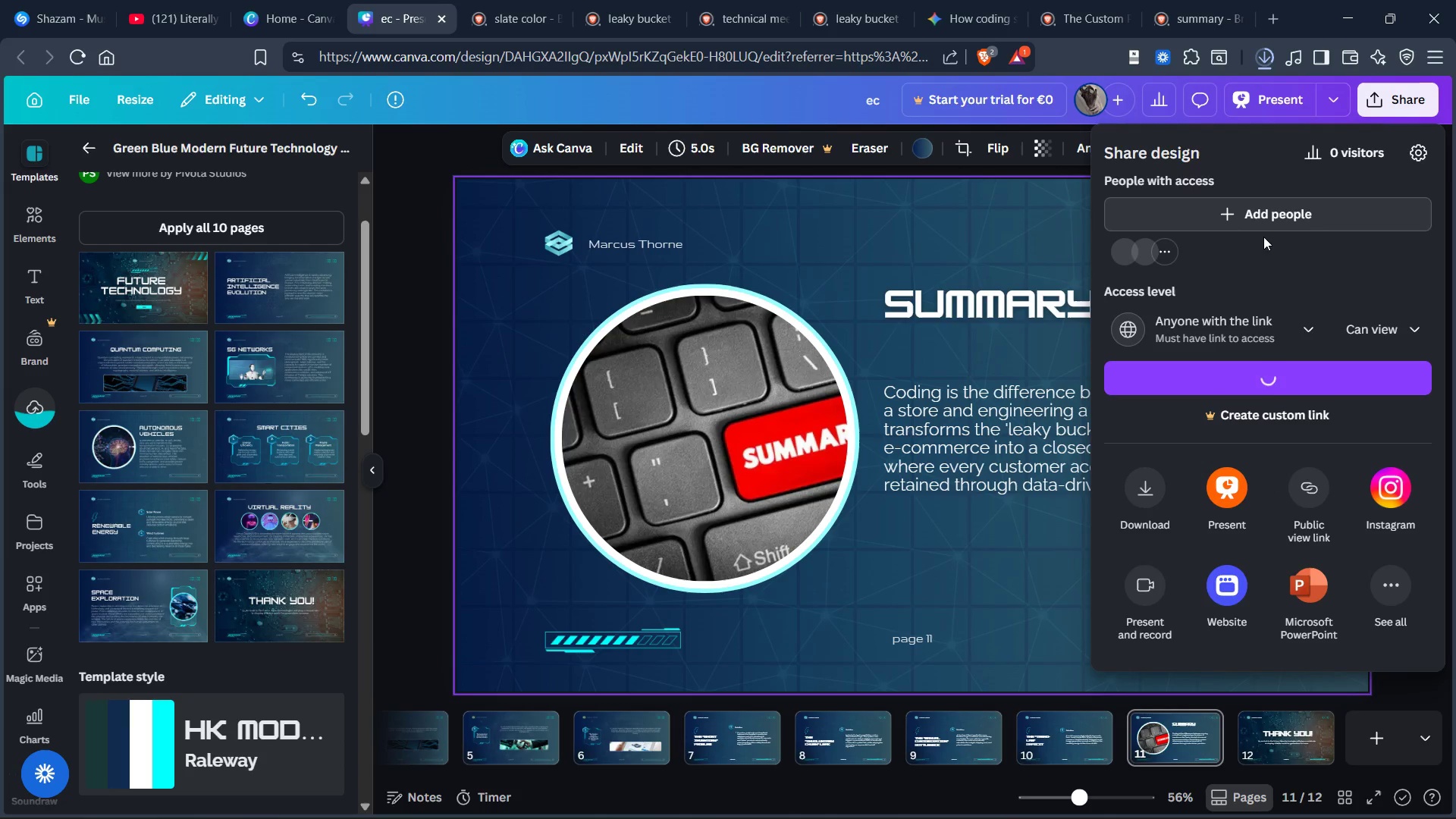 
wait(5.45)
 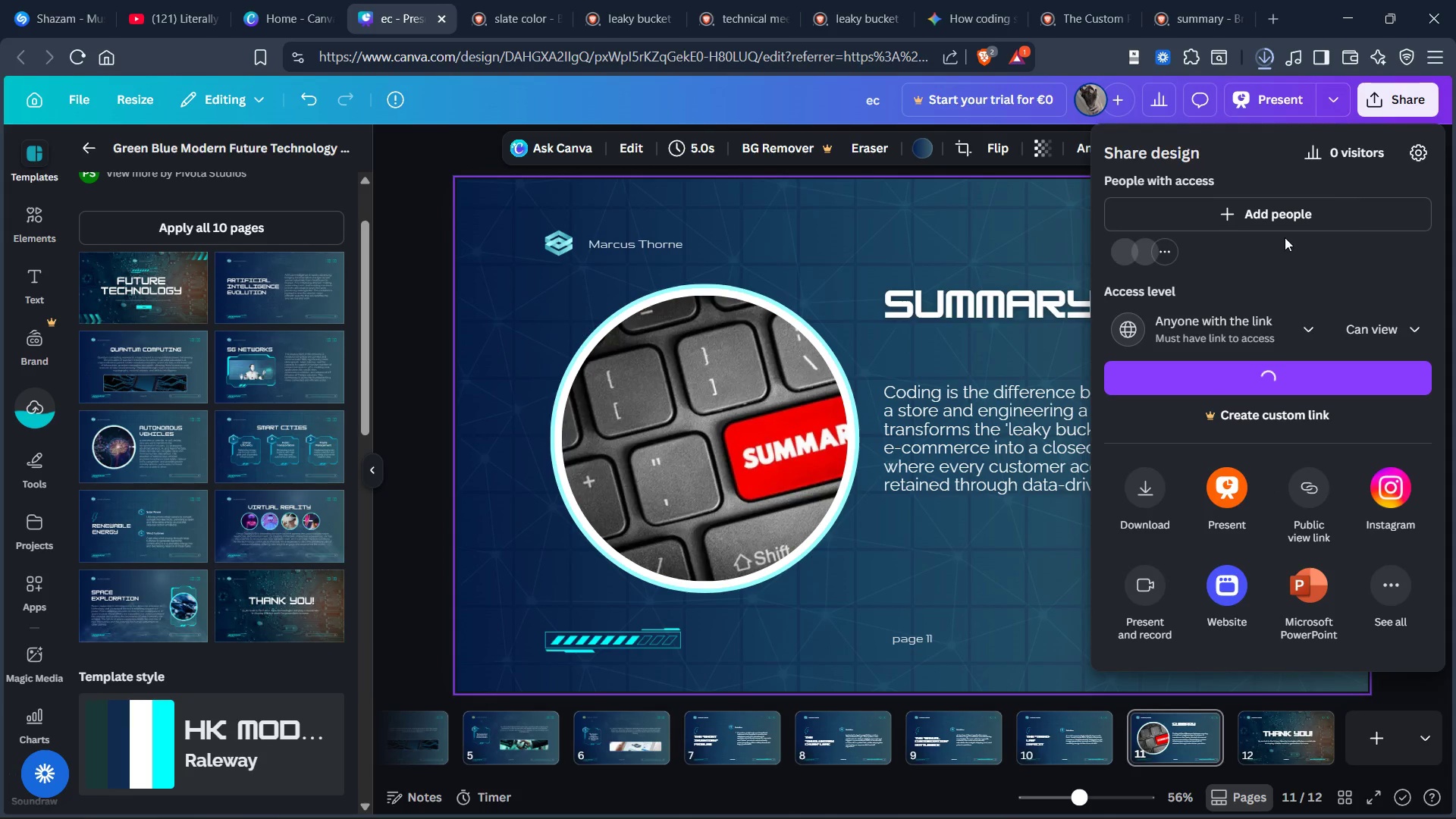 
left_click([1136, 491])
 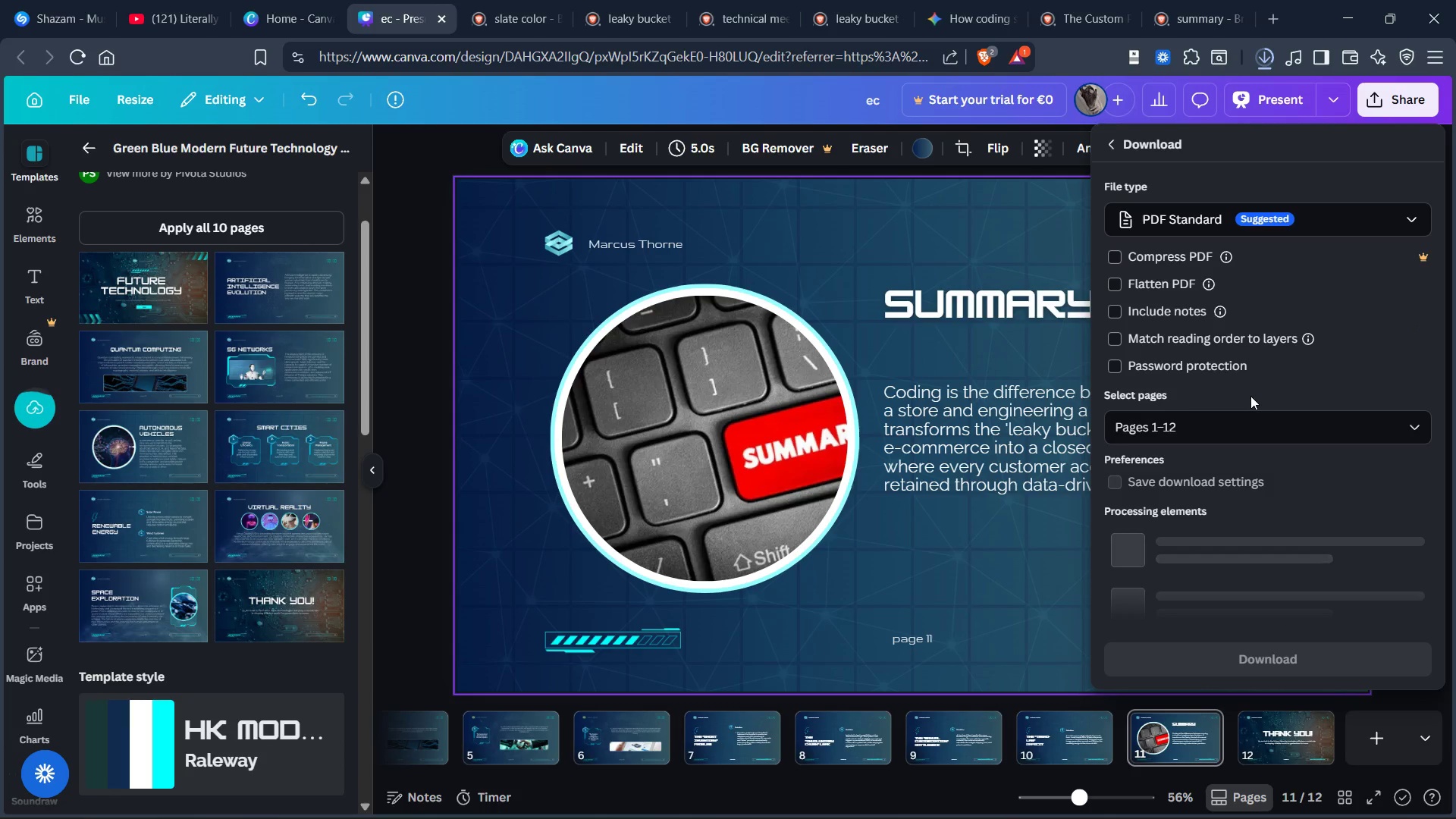 
scroll: coordinate [1248, 391], scroll_direction: down, amount: 3.0
 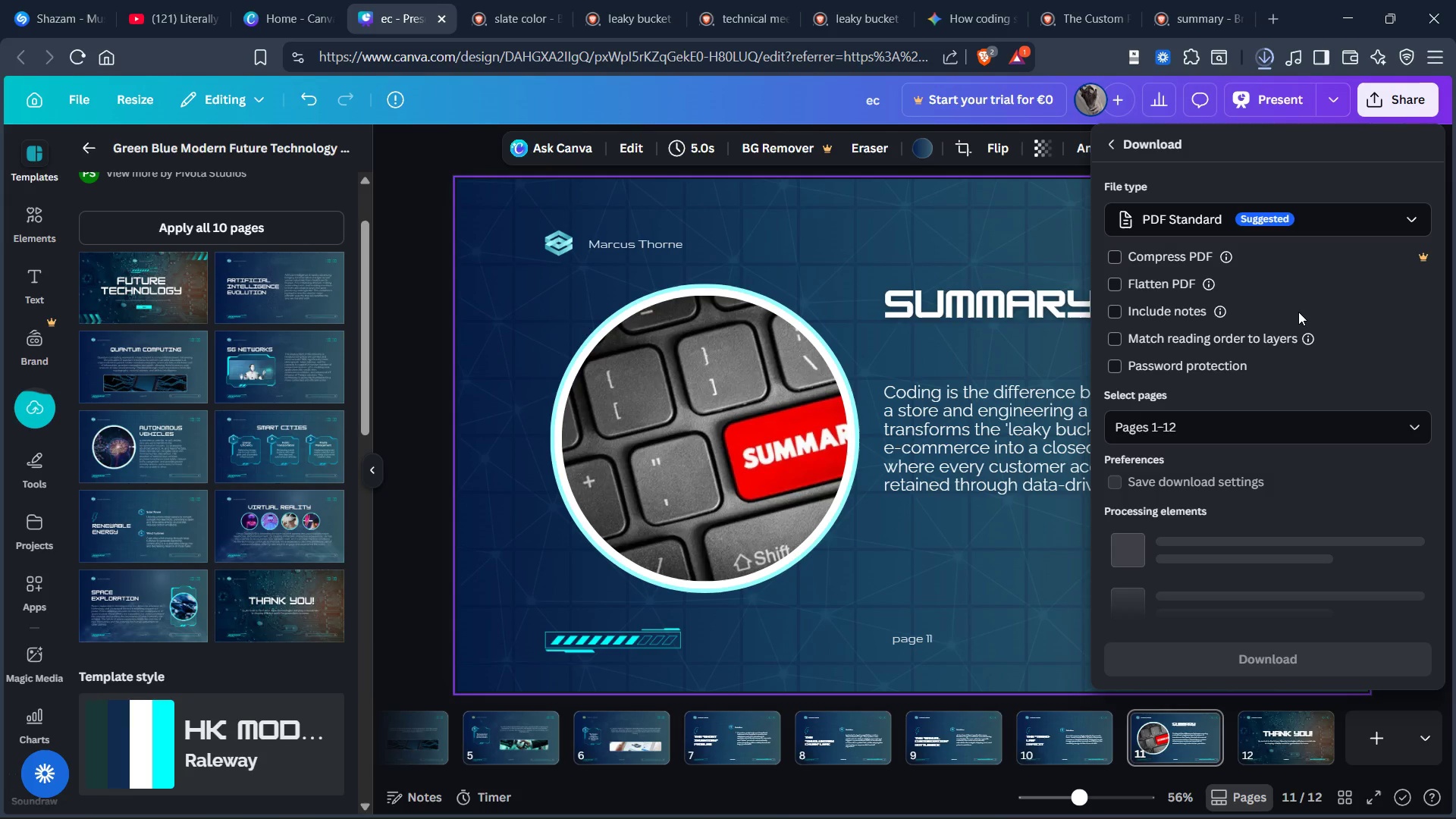 
wait(13.38)
 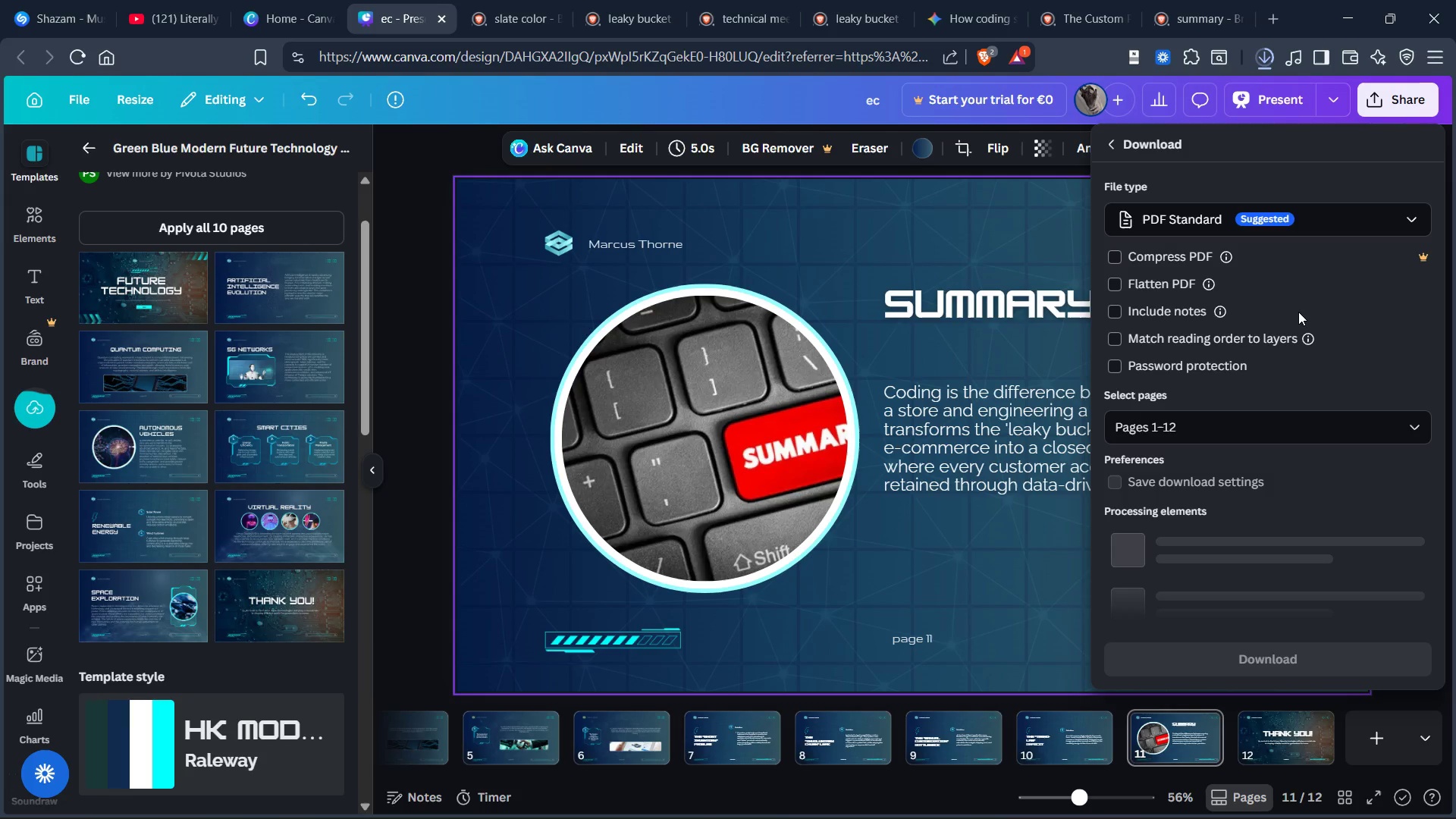 
left_click_drag(start_coordinate=[689, 445], to_coordinate=[617, 427])
 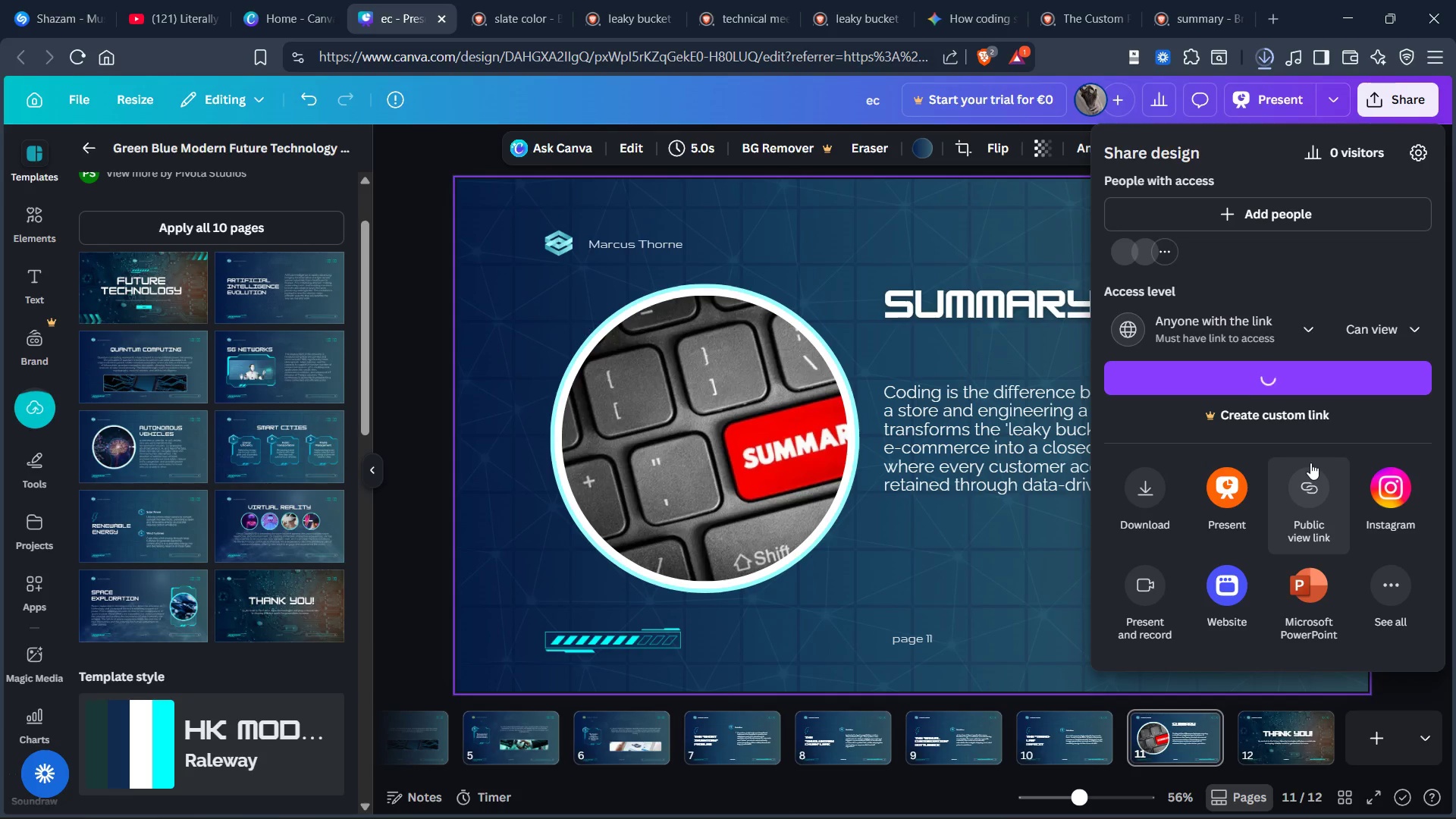 
left_click([1129, 499])
 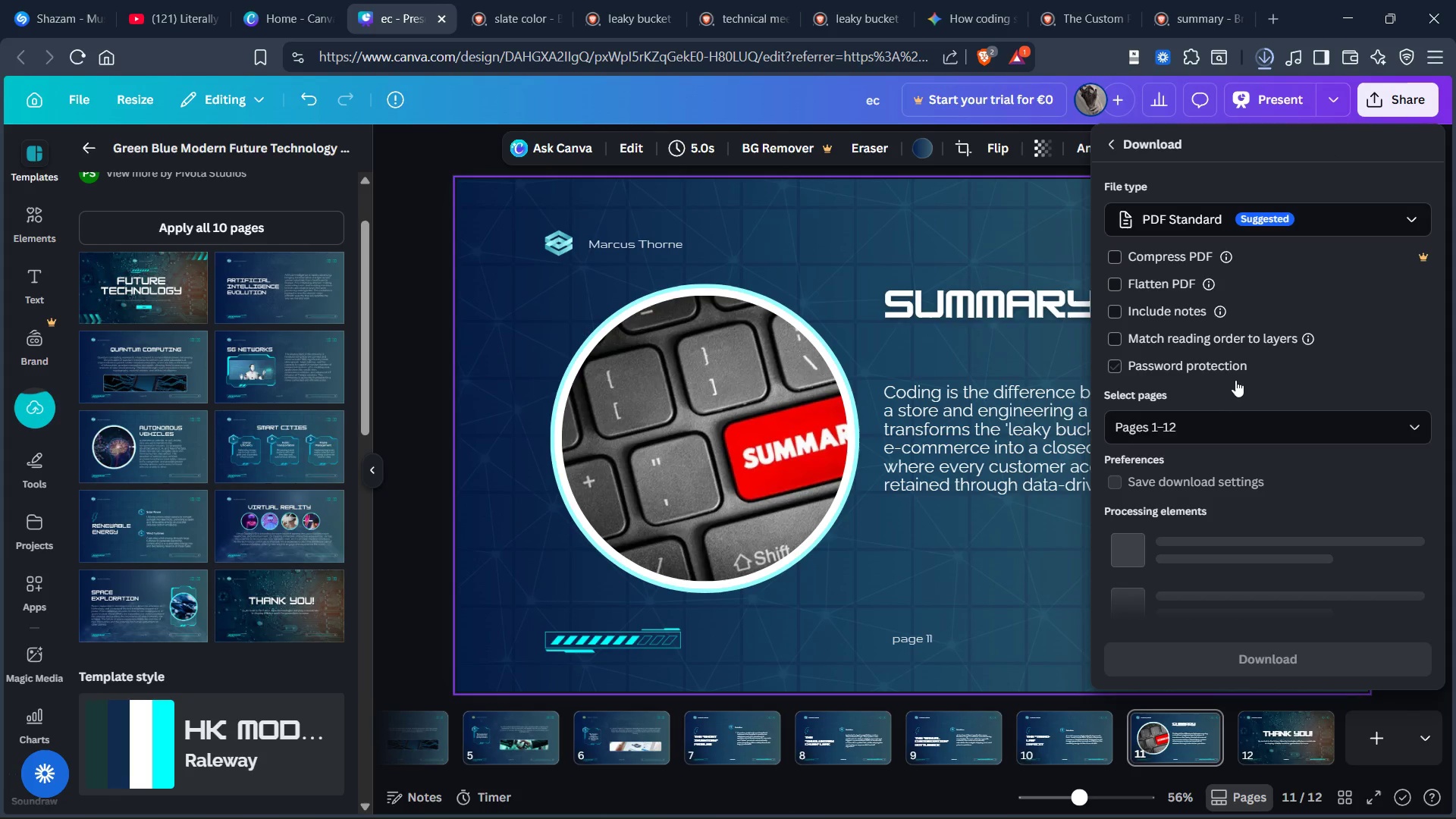 
hold_key(key=AltLeft, duration=1.41)
 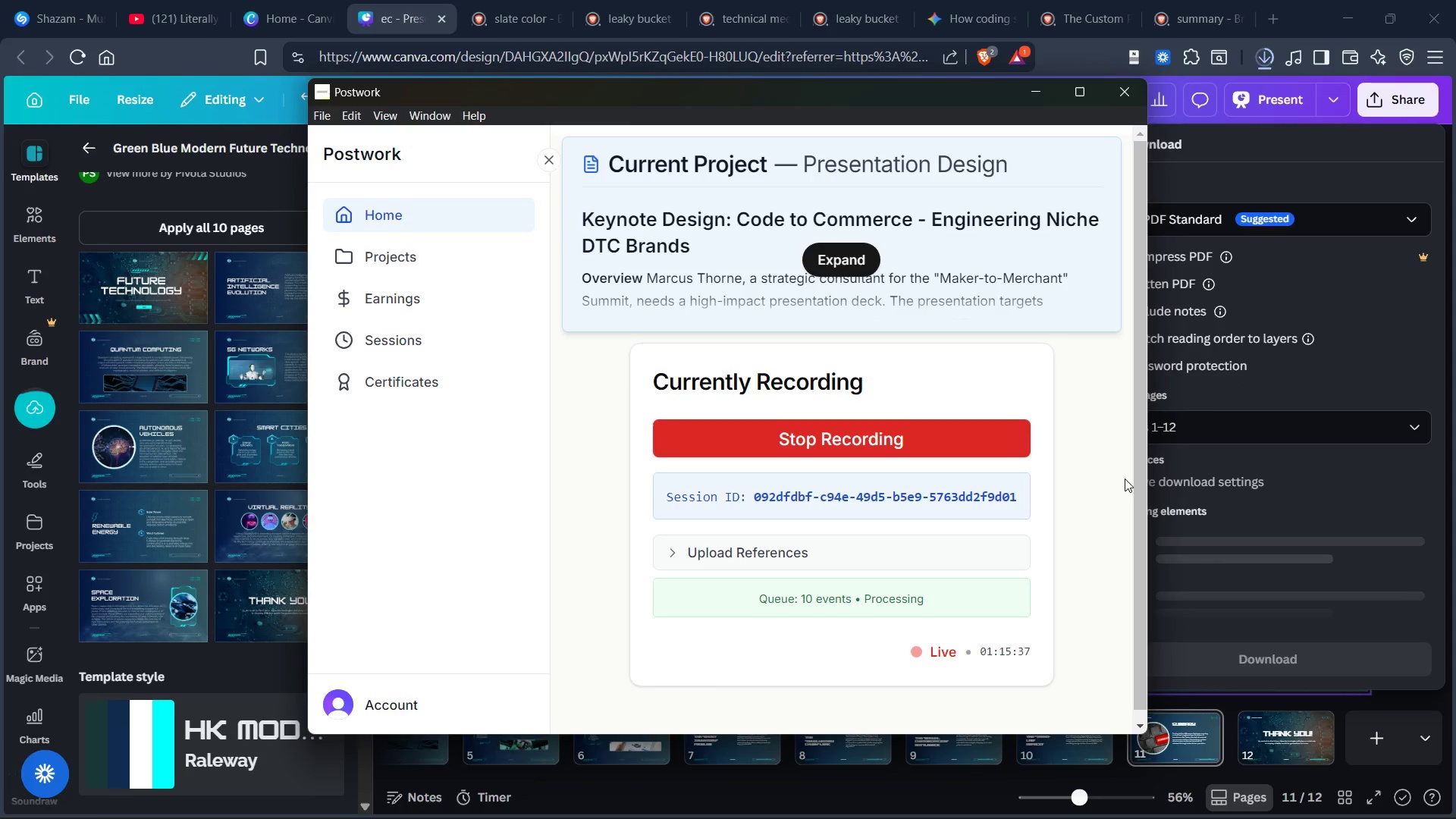 
hold_key(key=Tab, duration=0.38)